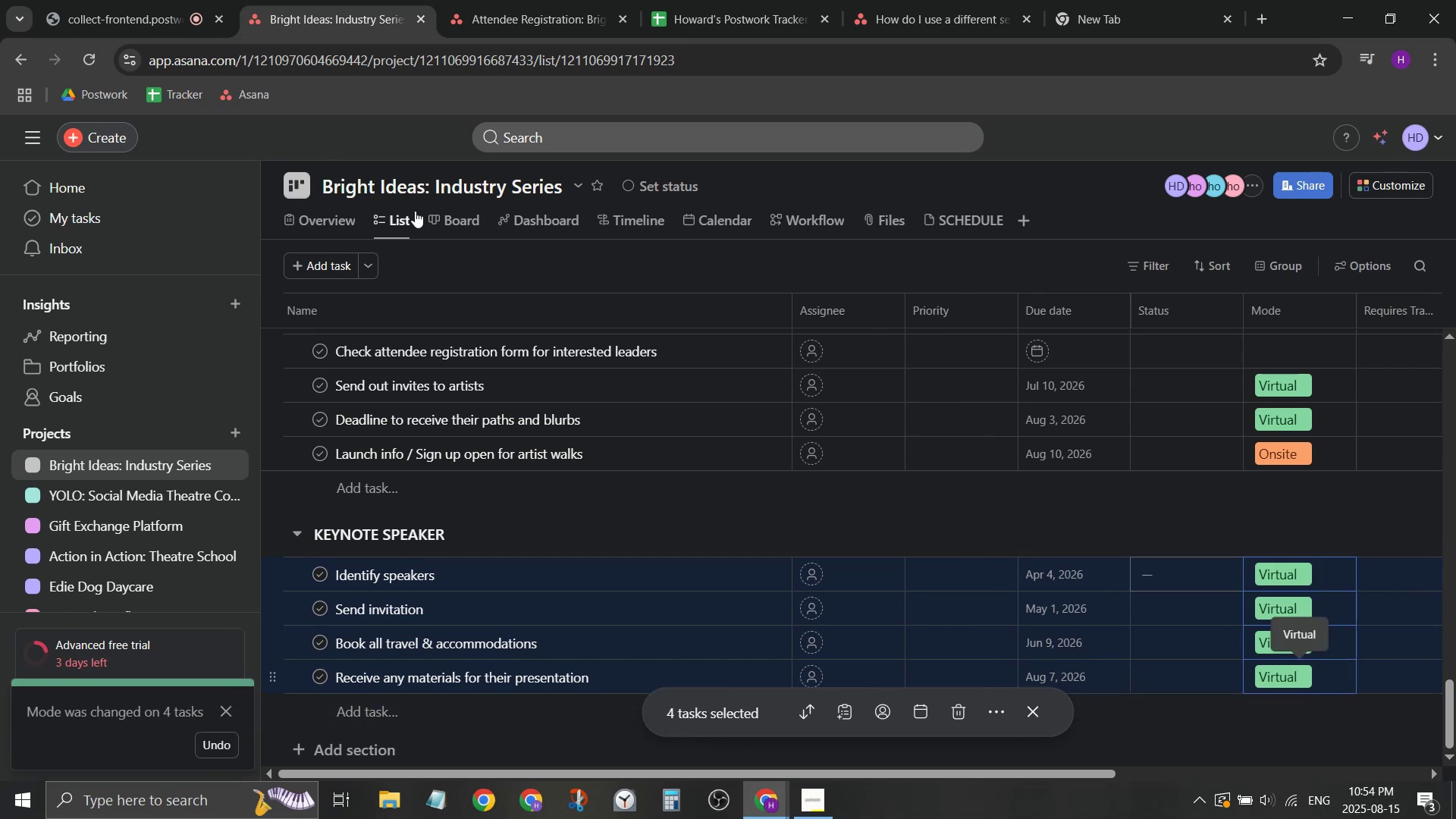 
left_click([76, 0])
 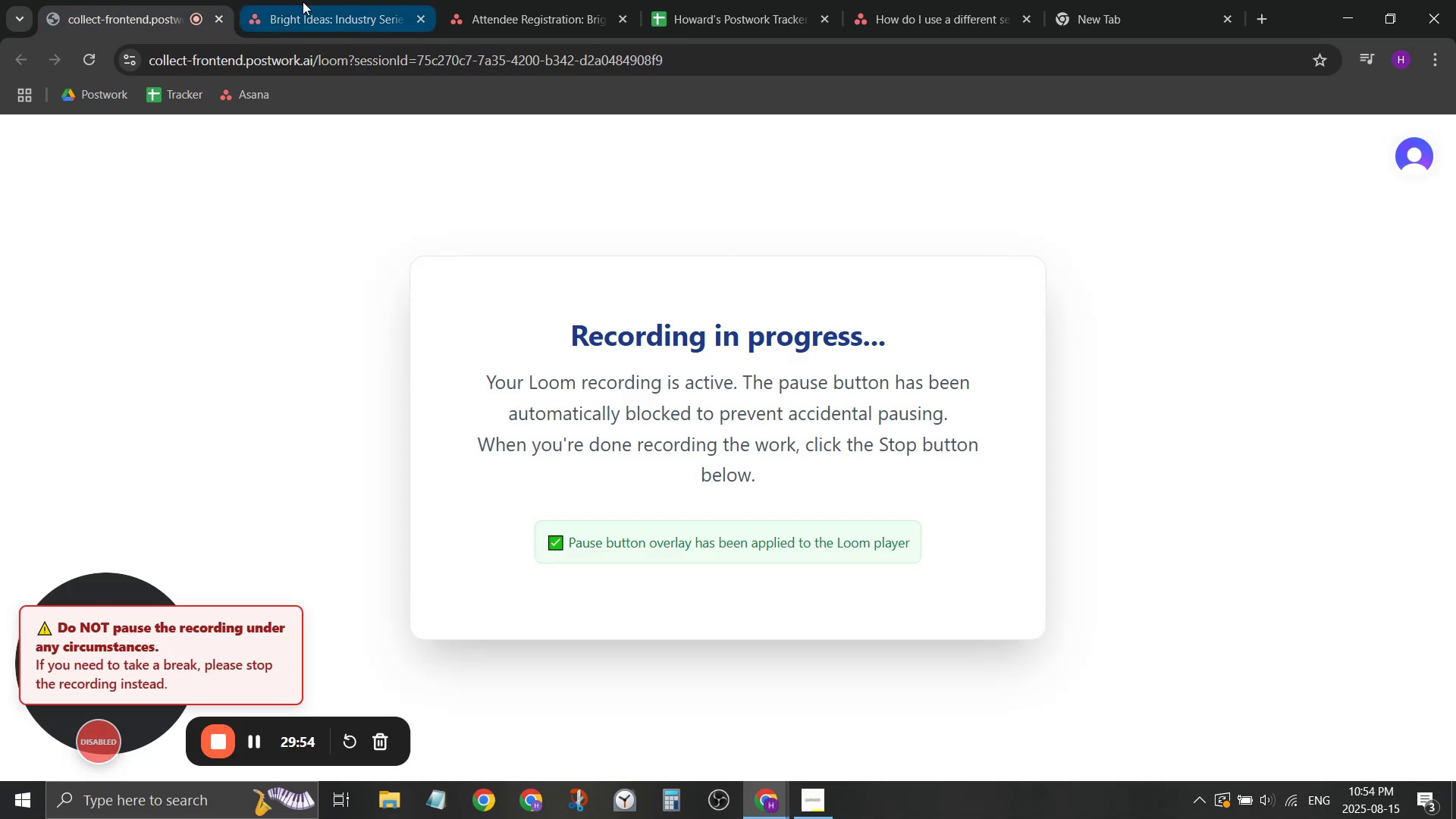 
left_click([323, 0])
 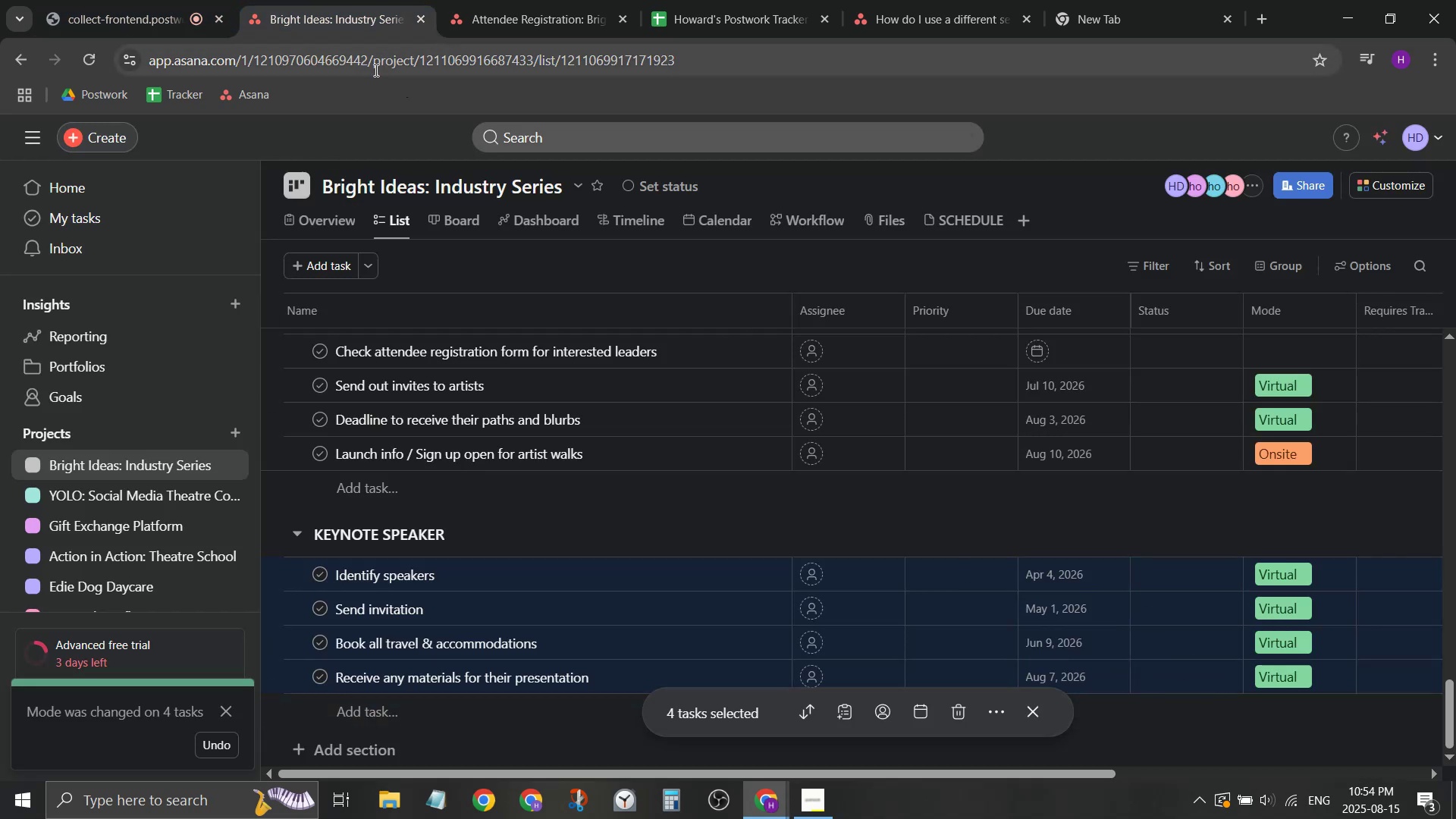 
mouse_move([1308, 676])
 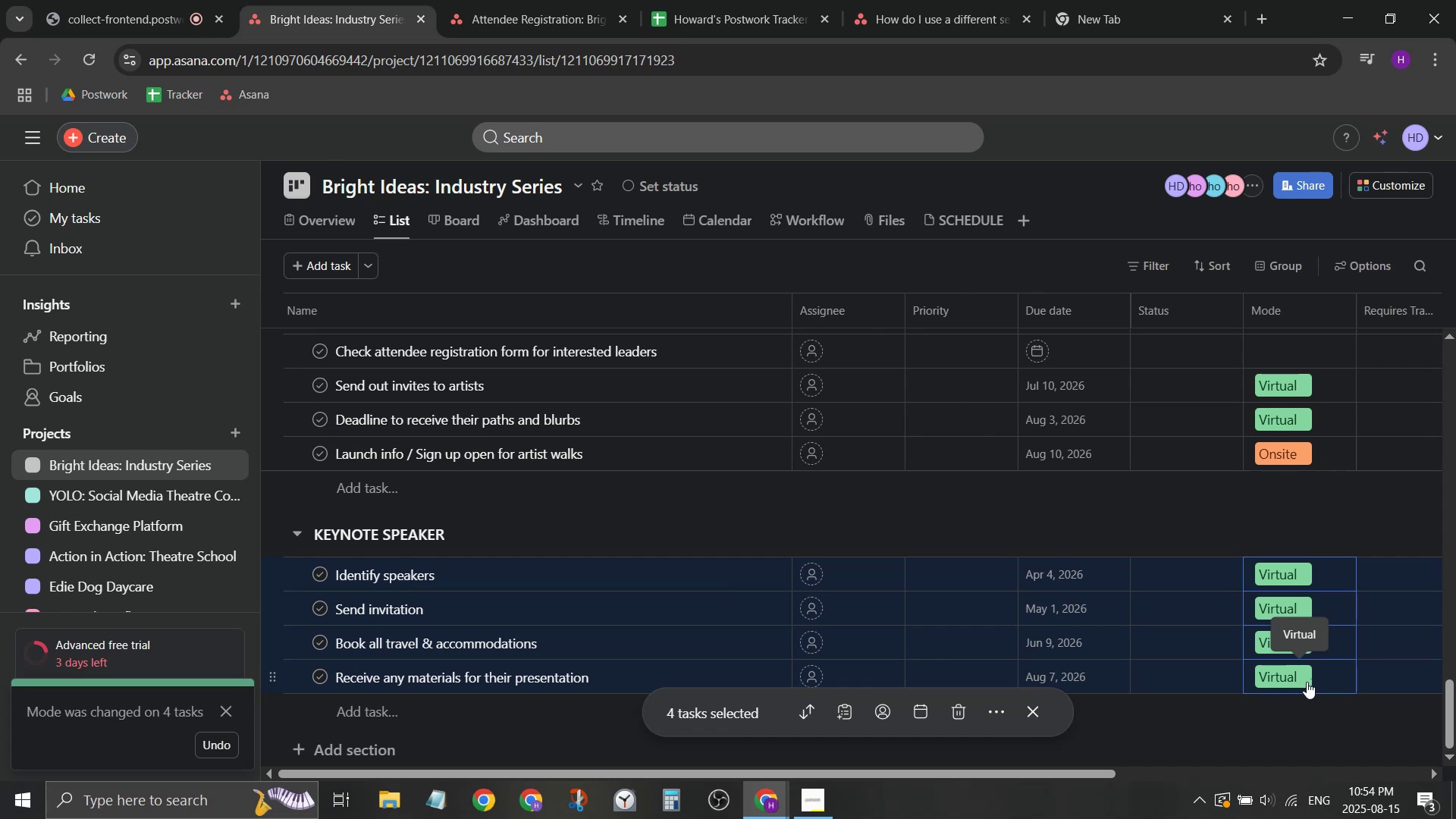 
left_click([1306, 682])
 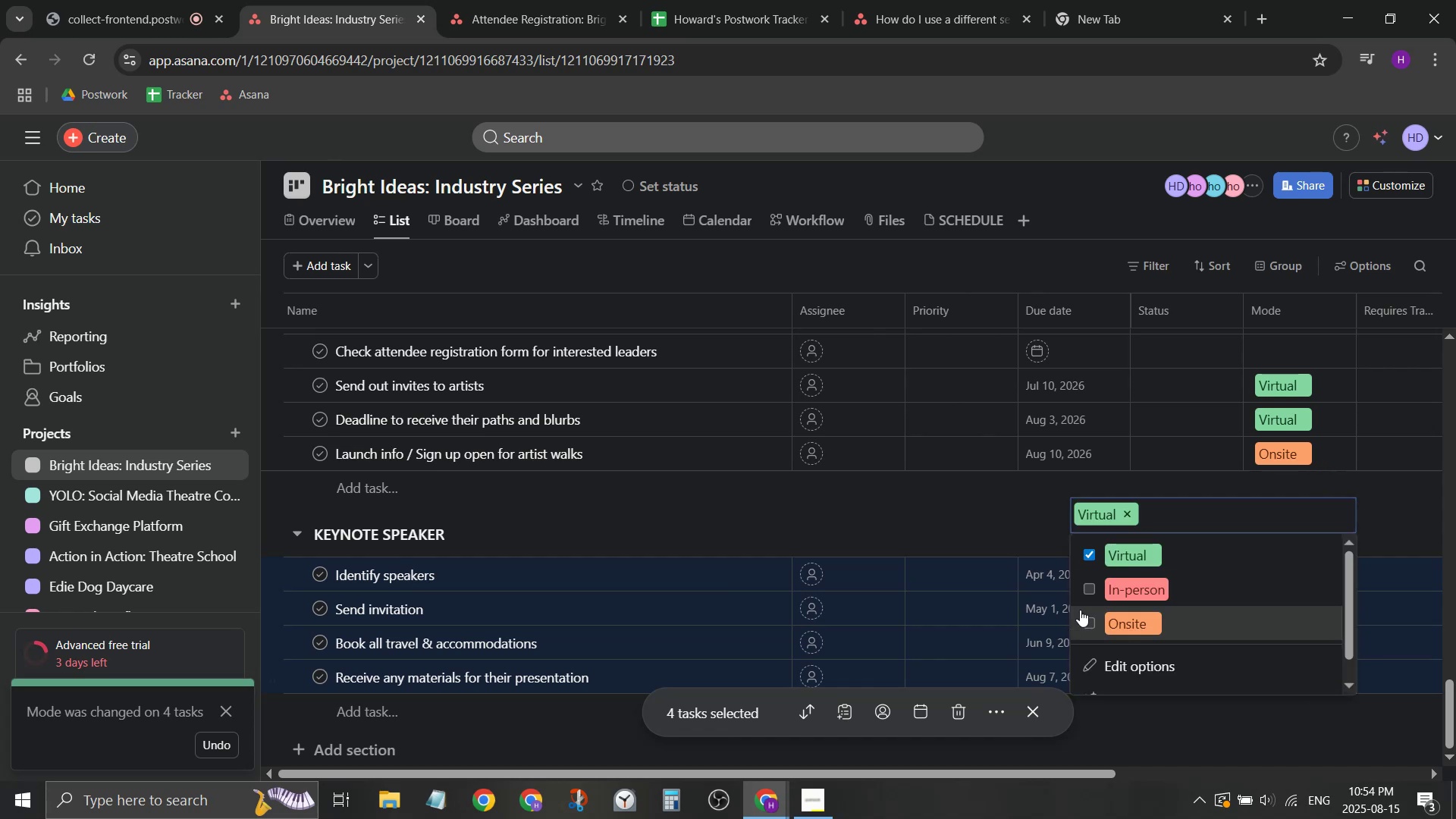 